 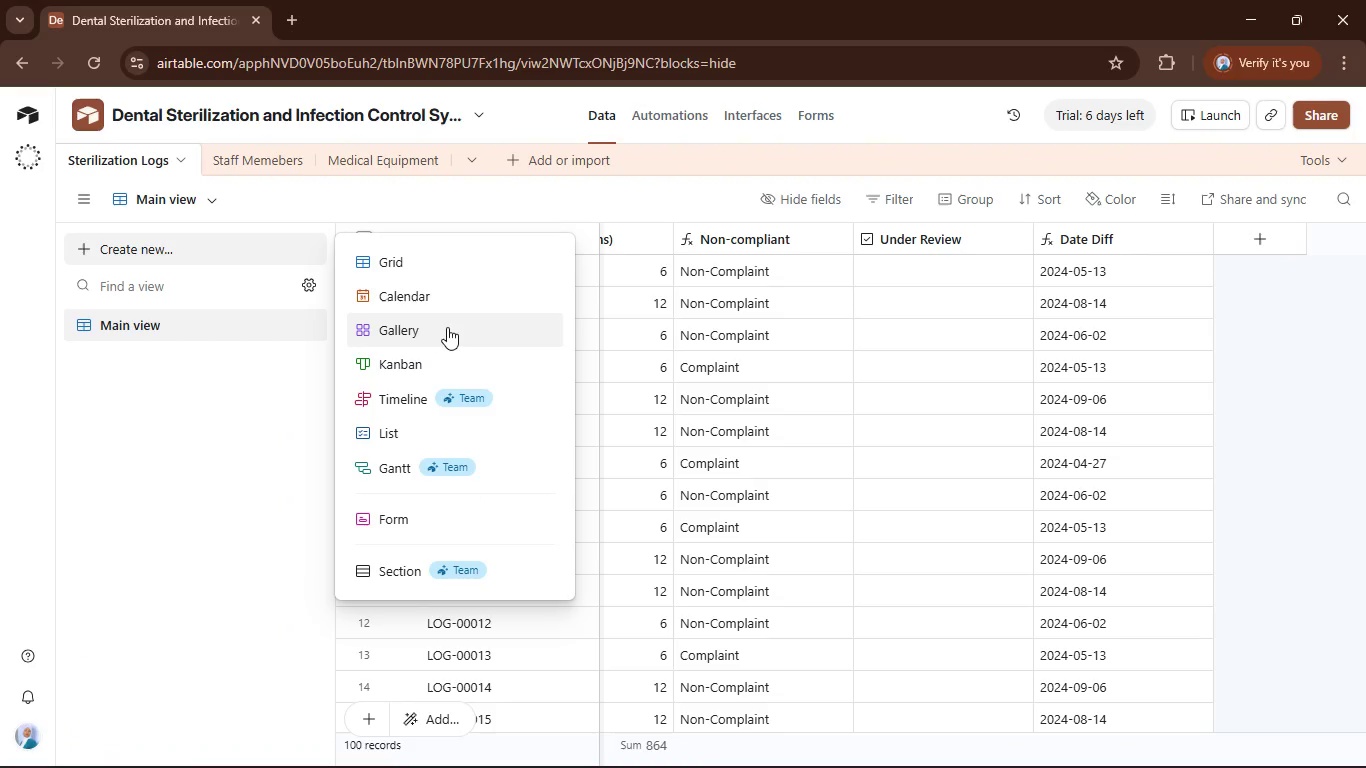 
left_click([423, 272])
 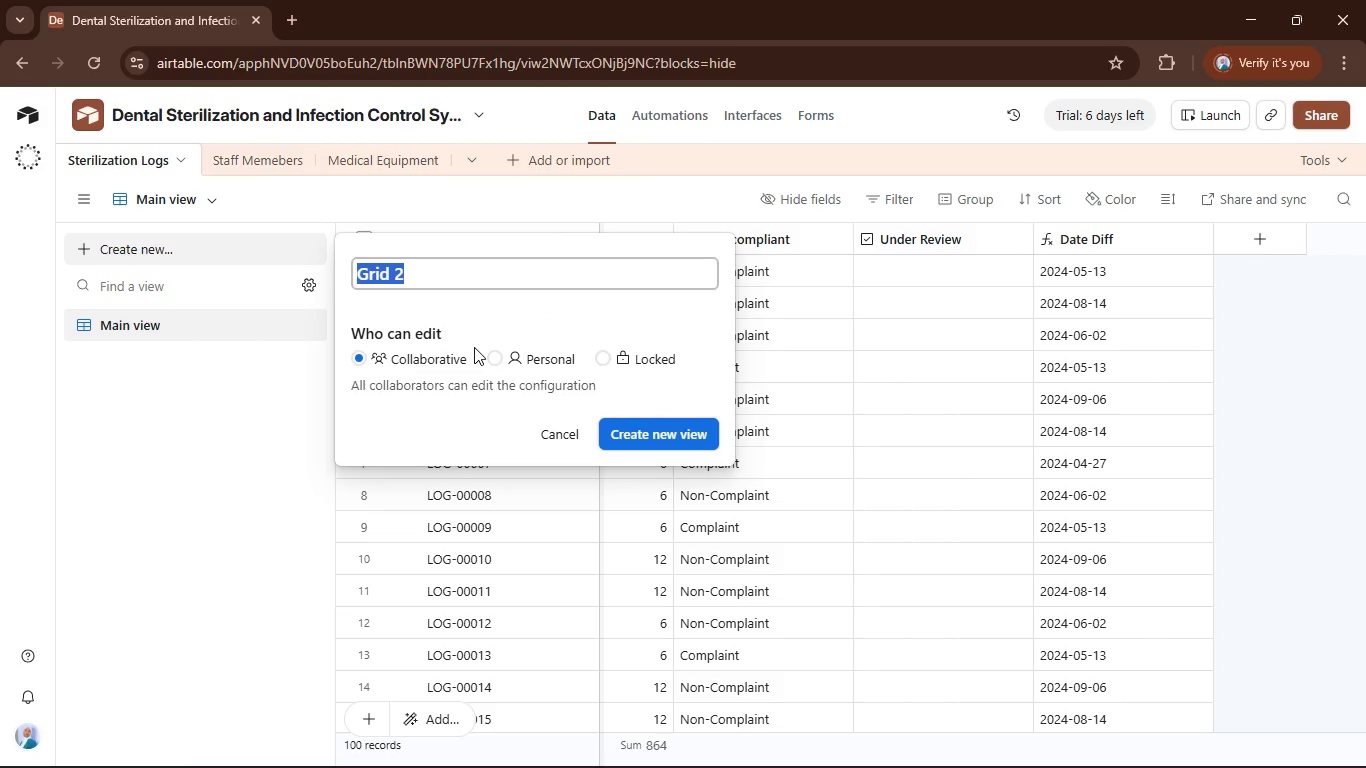 
type(Maintenance Tracking)
 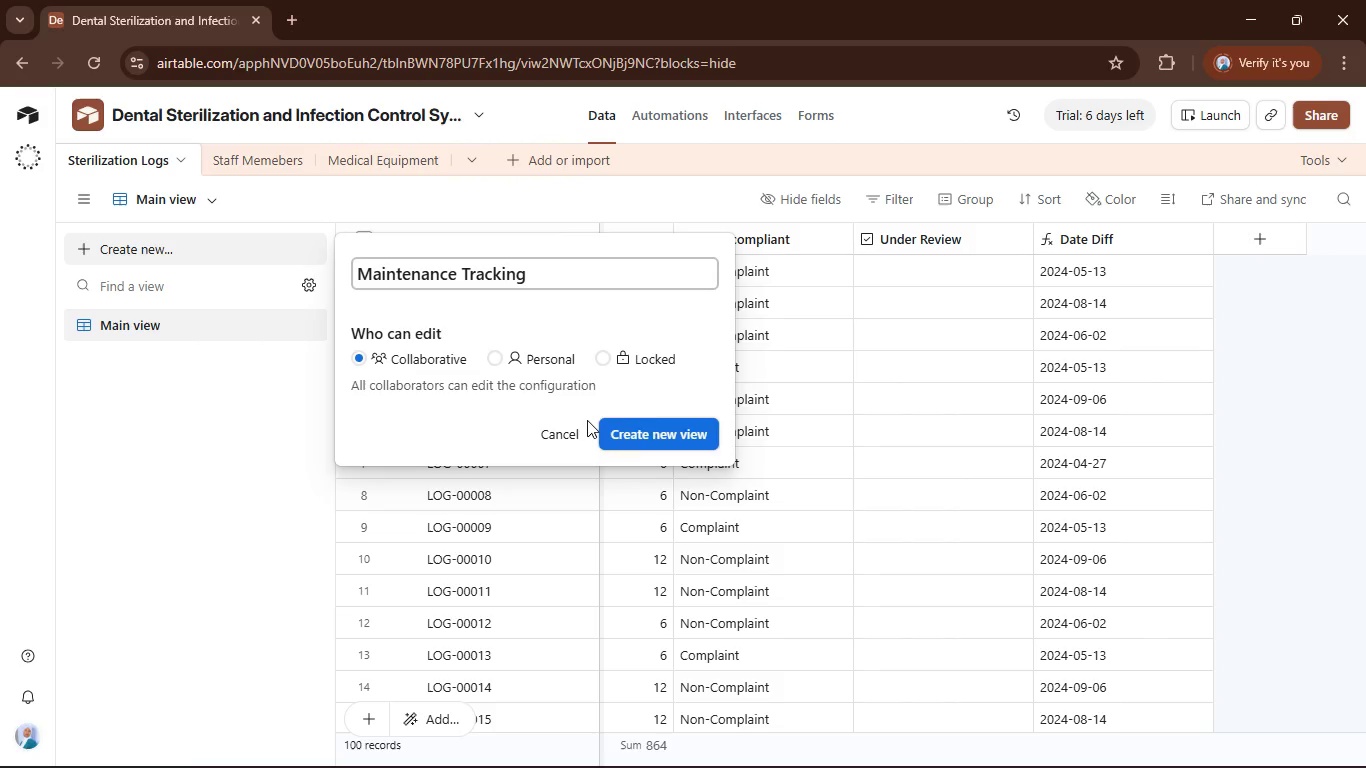 
left_click([658, 436])
 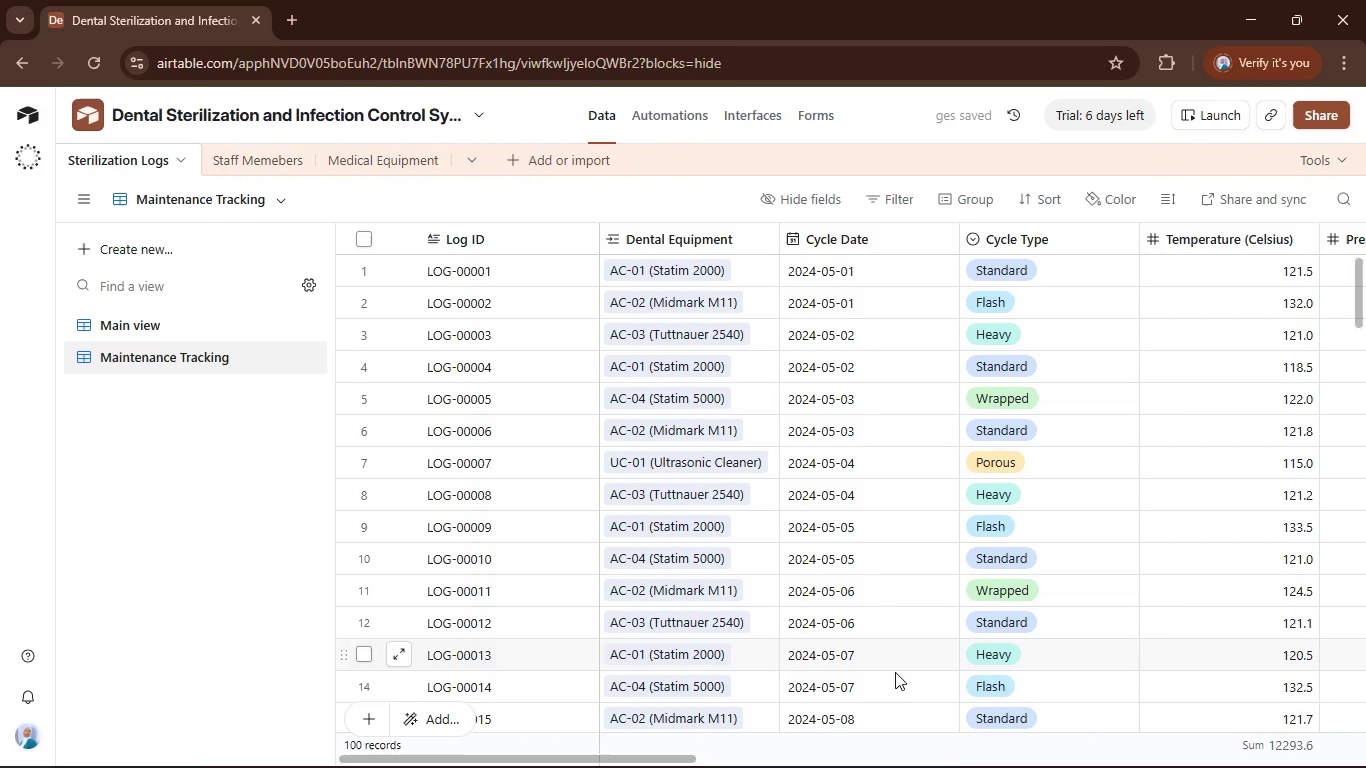 
wait(9.91)
 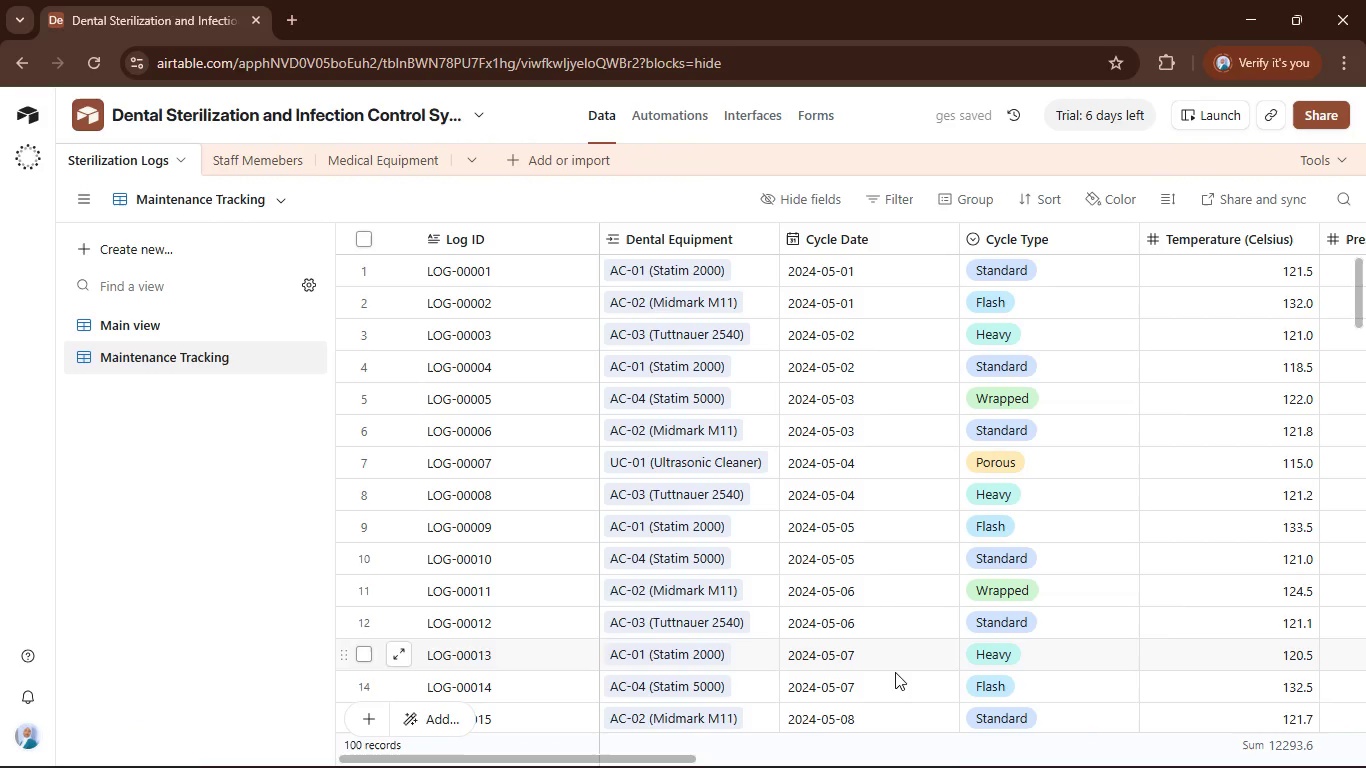 
mouse_move([898, 570])
 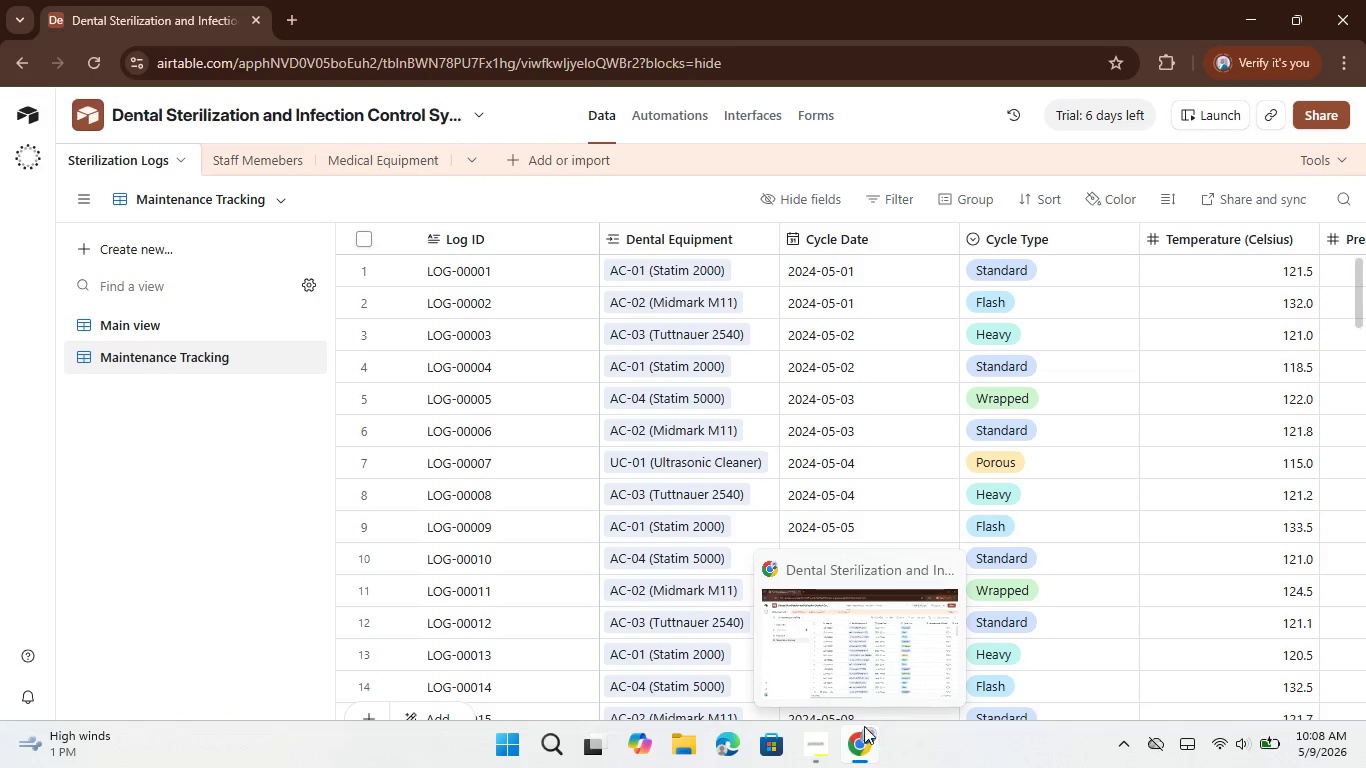 
wait(6.67)
 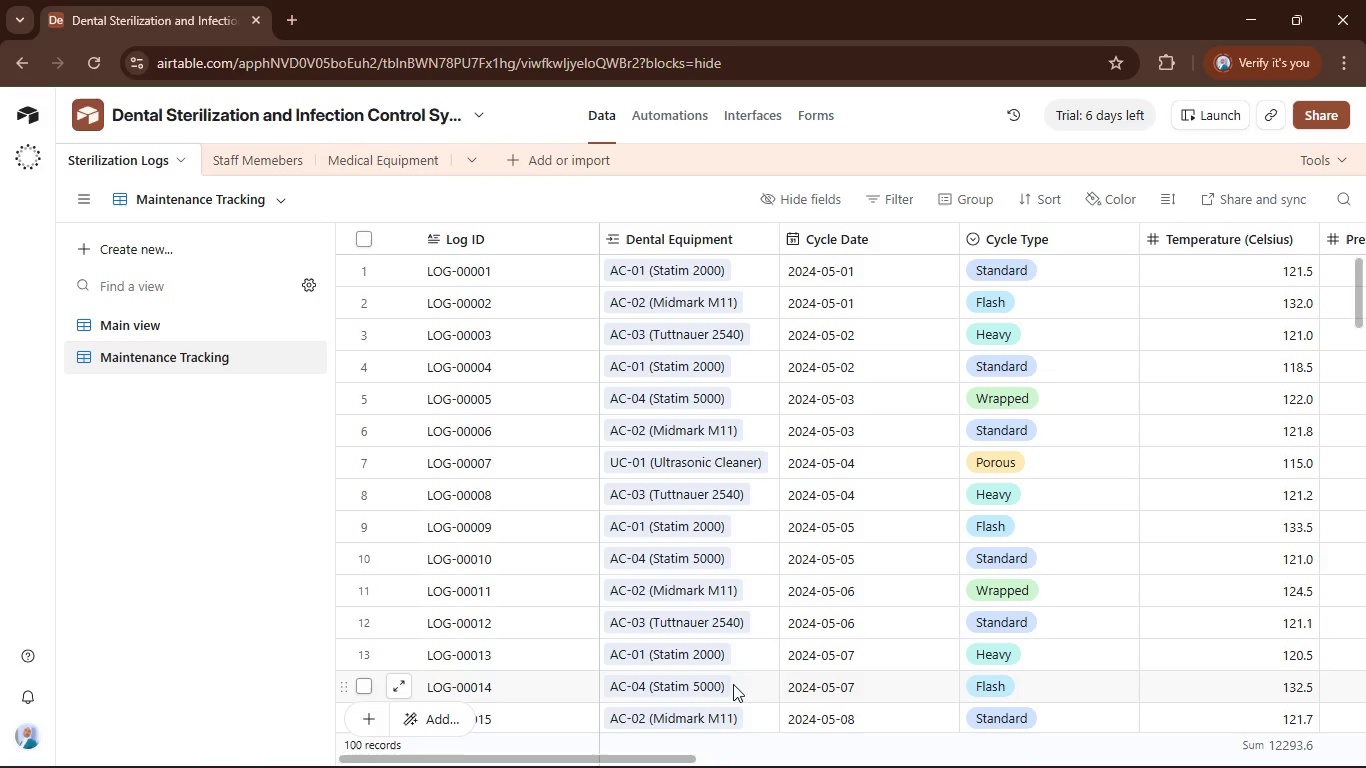 
left_click([827, 625])